 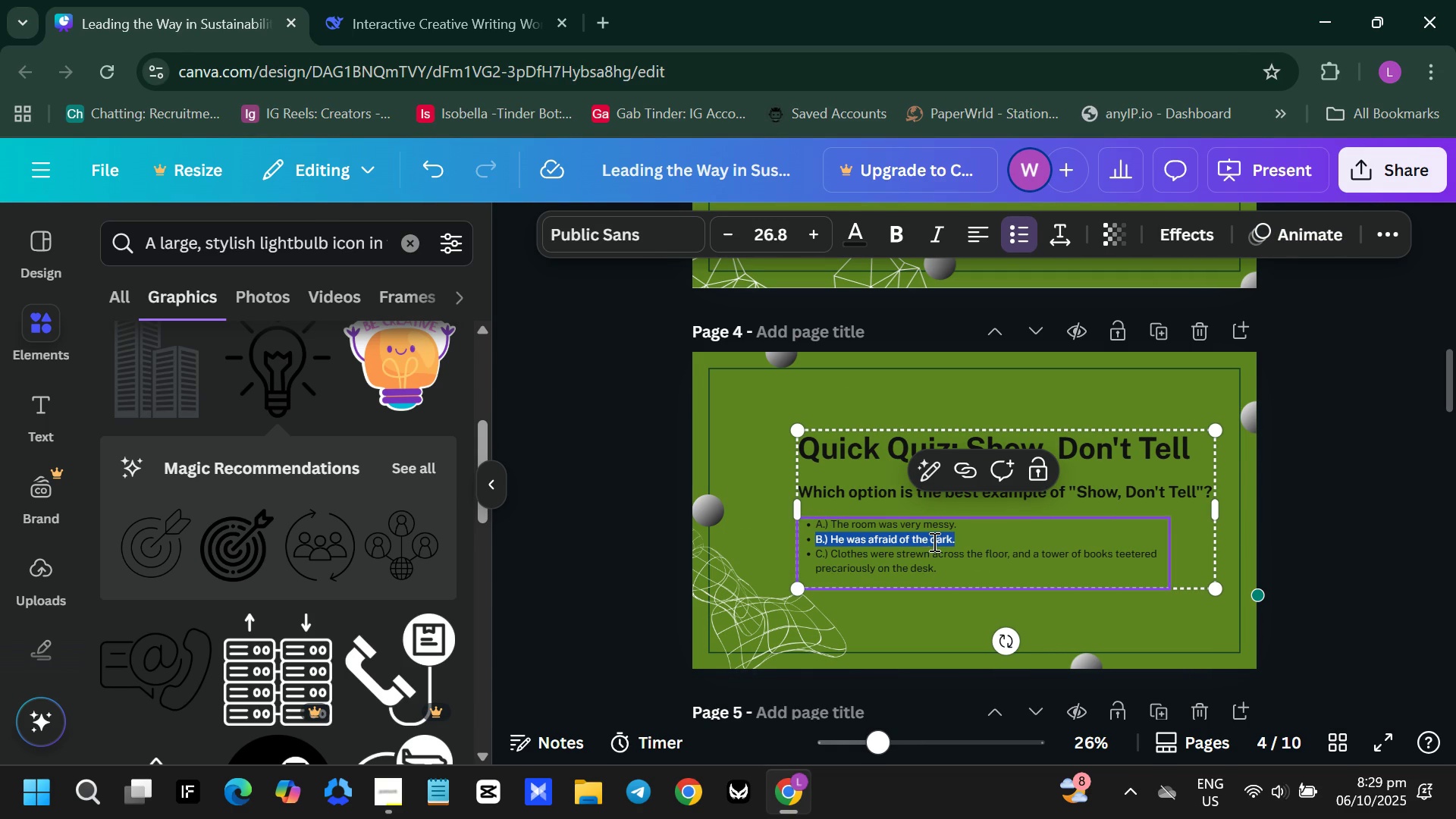 
triple_click([933, 541])
 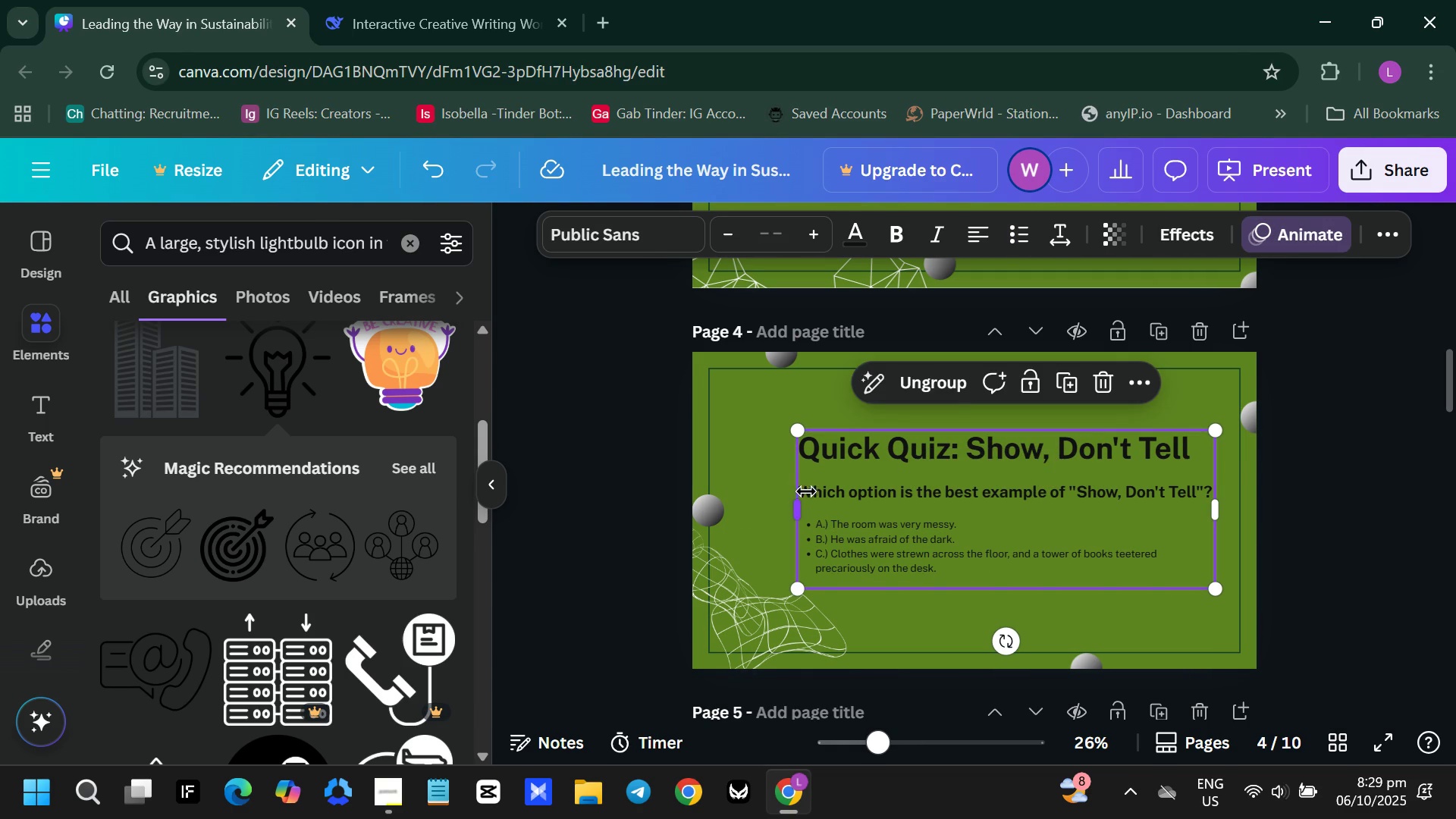 
double_click([814, 491])
 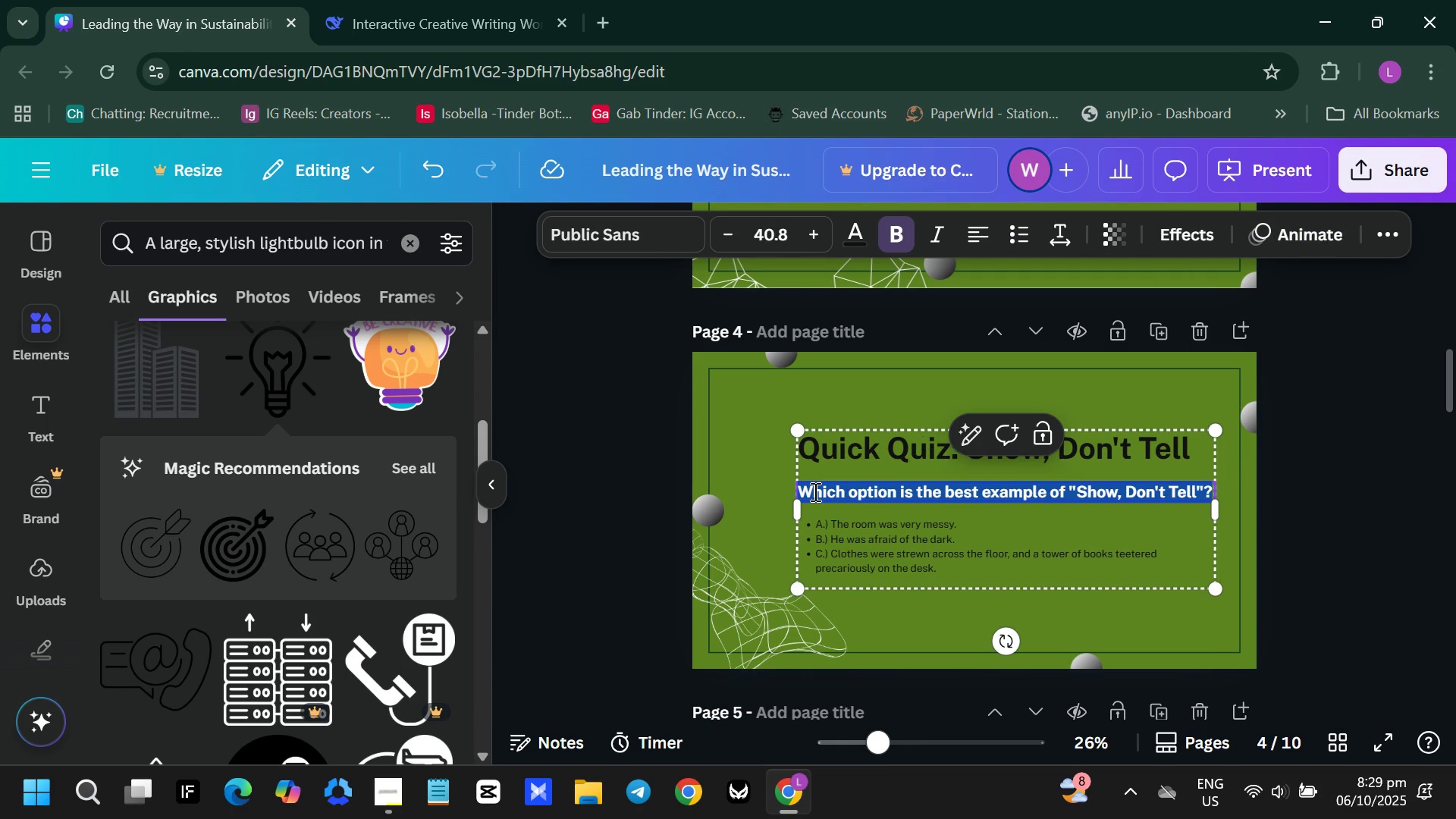 
triple_click([814, 491])
 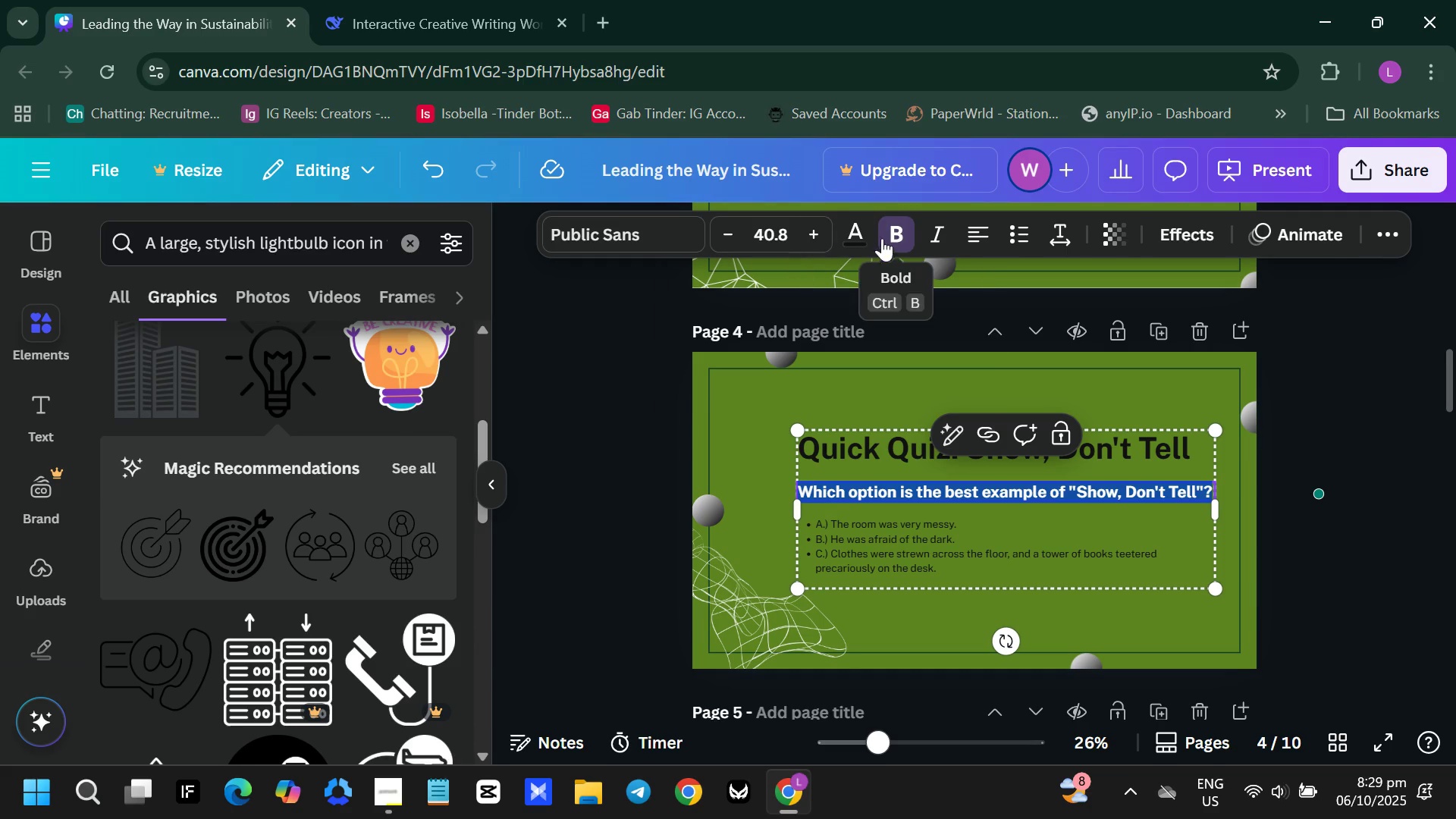 
left_click([843, 234])
 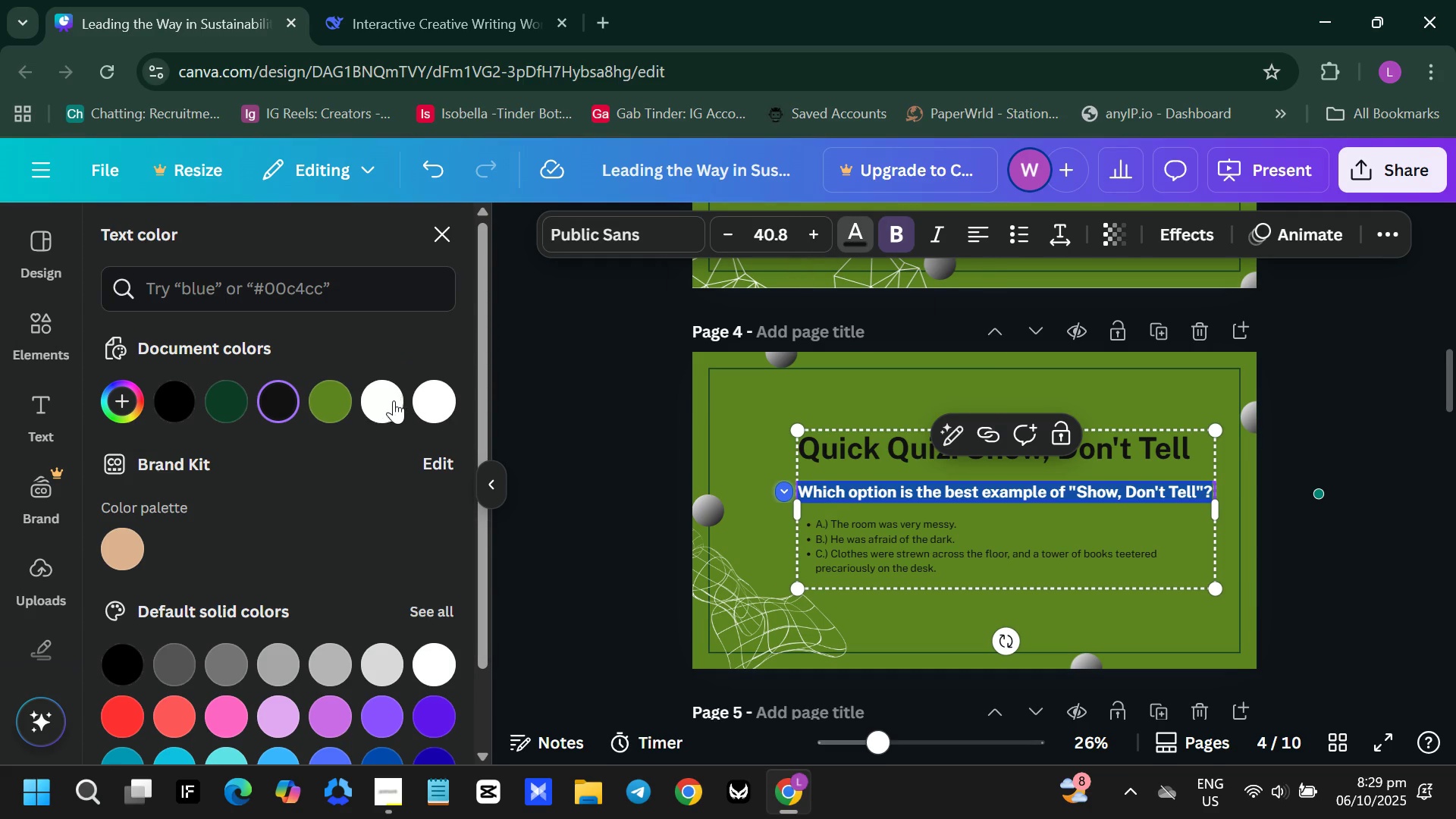 
left_click([383, 403])
 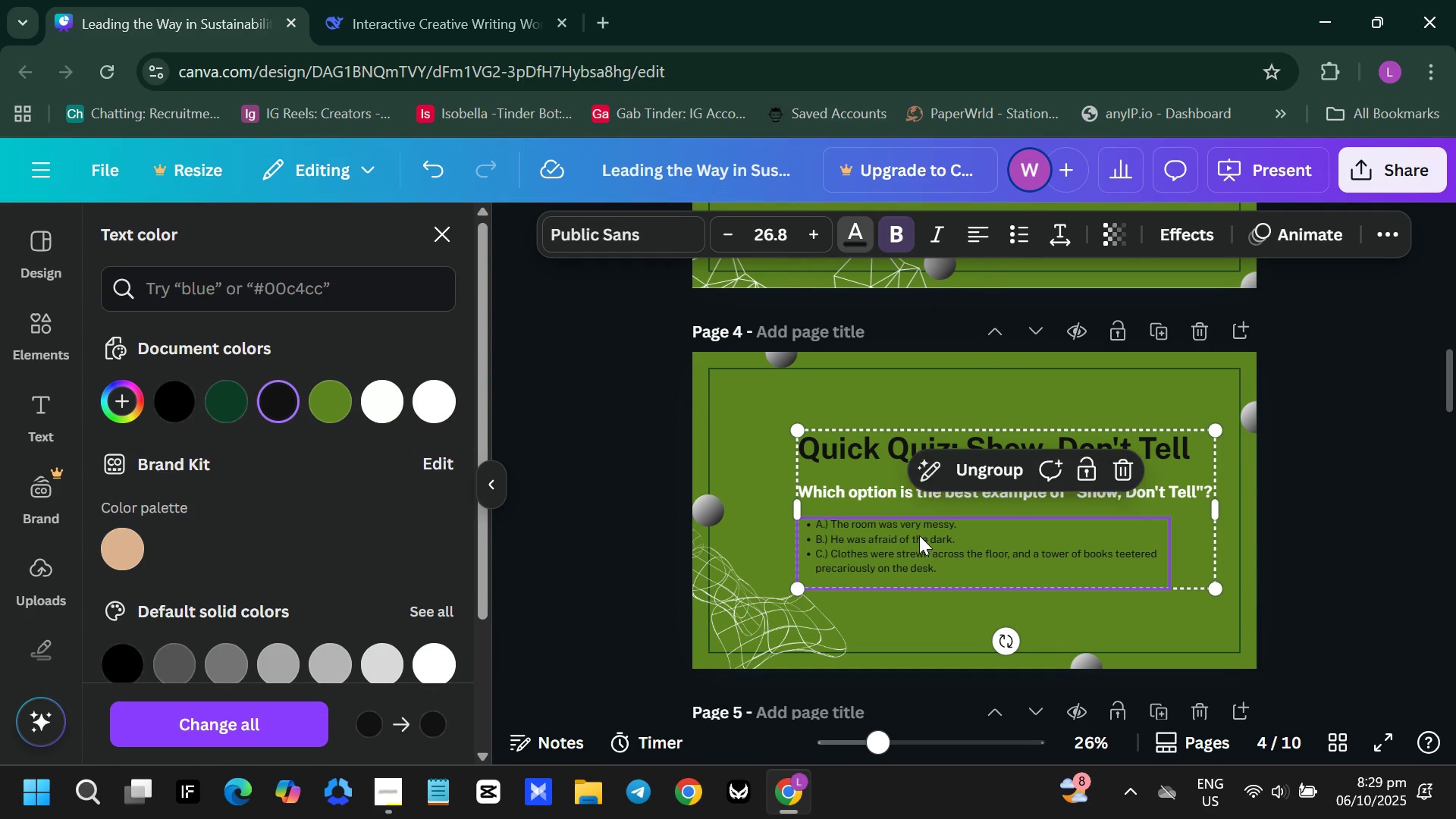 
double_click([919, 535])
 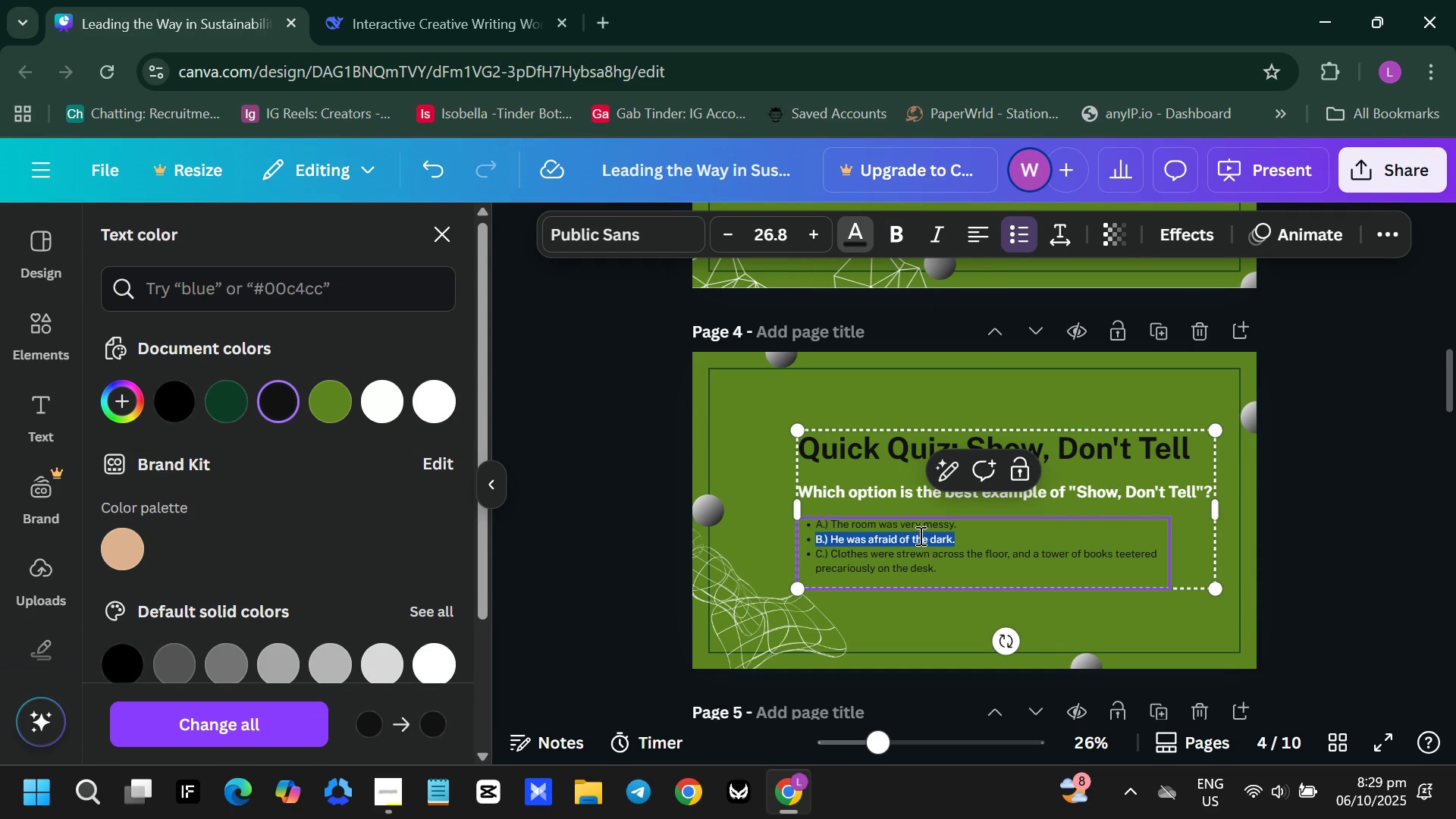 
triple_click([919, 535])